 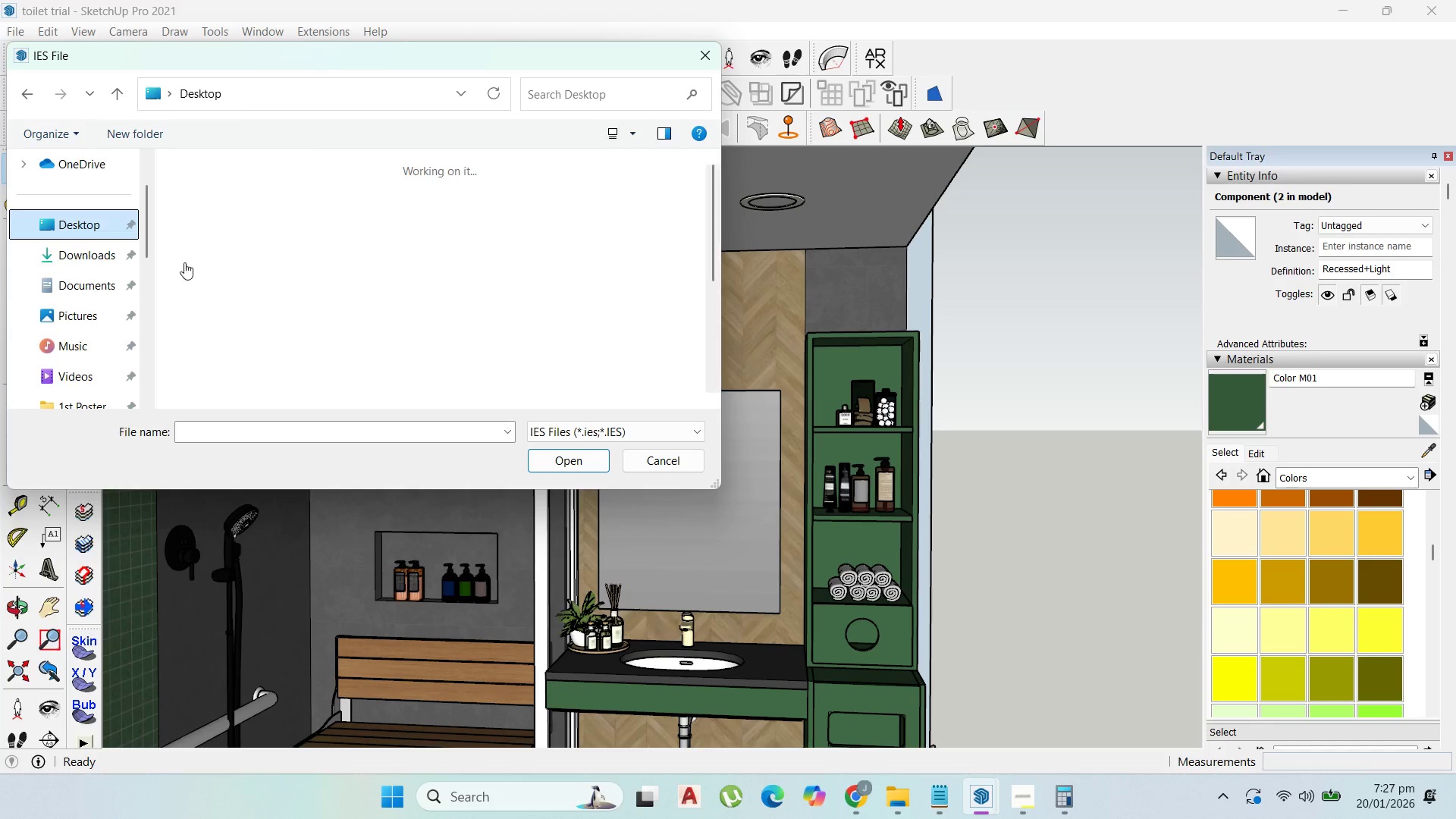 
left_click([434, 196])
 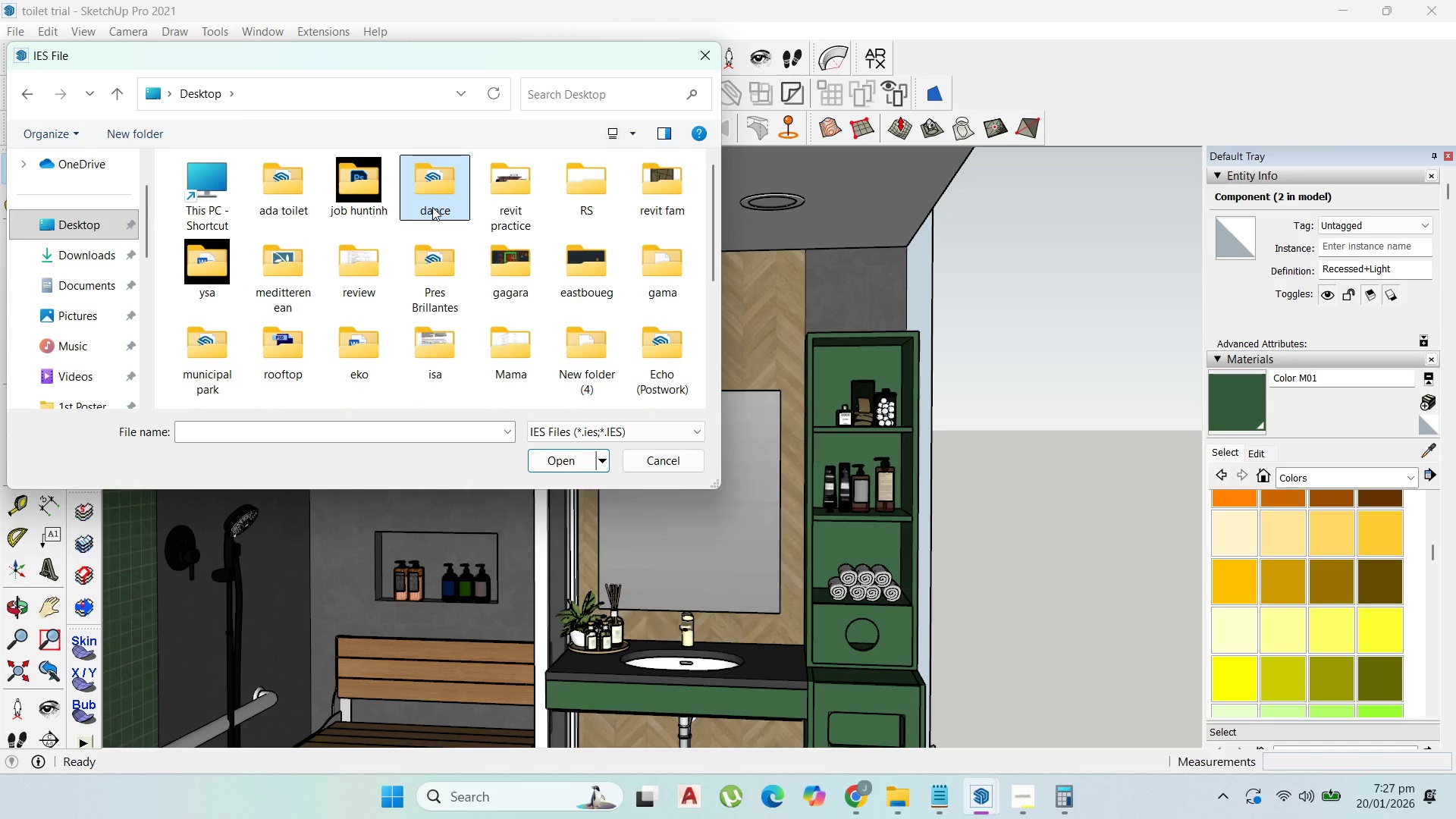 
key(I)
 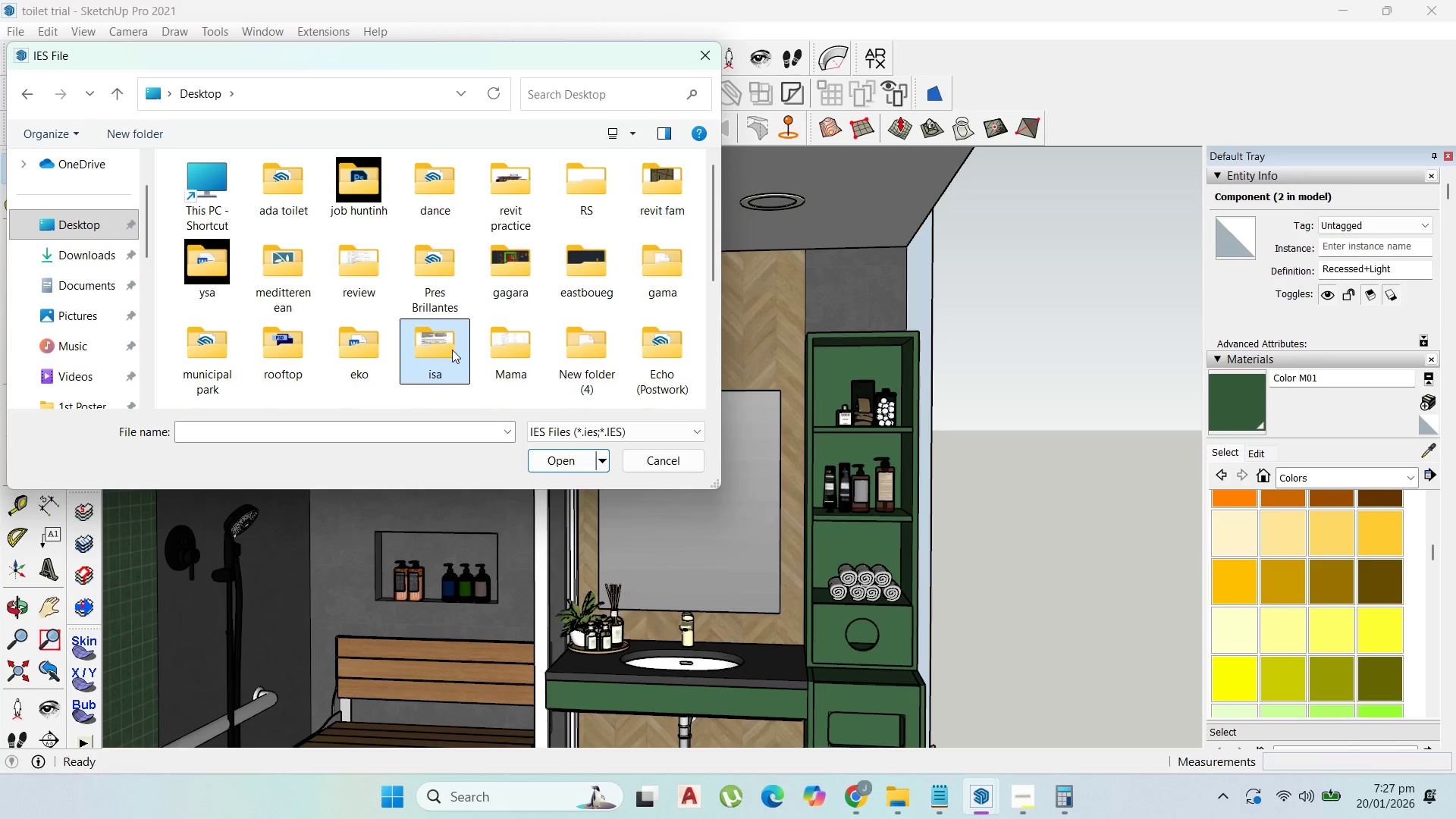 
key(I)
 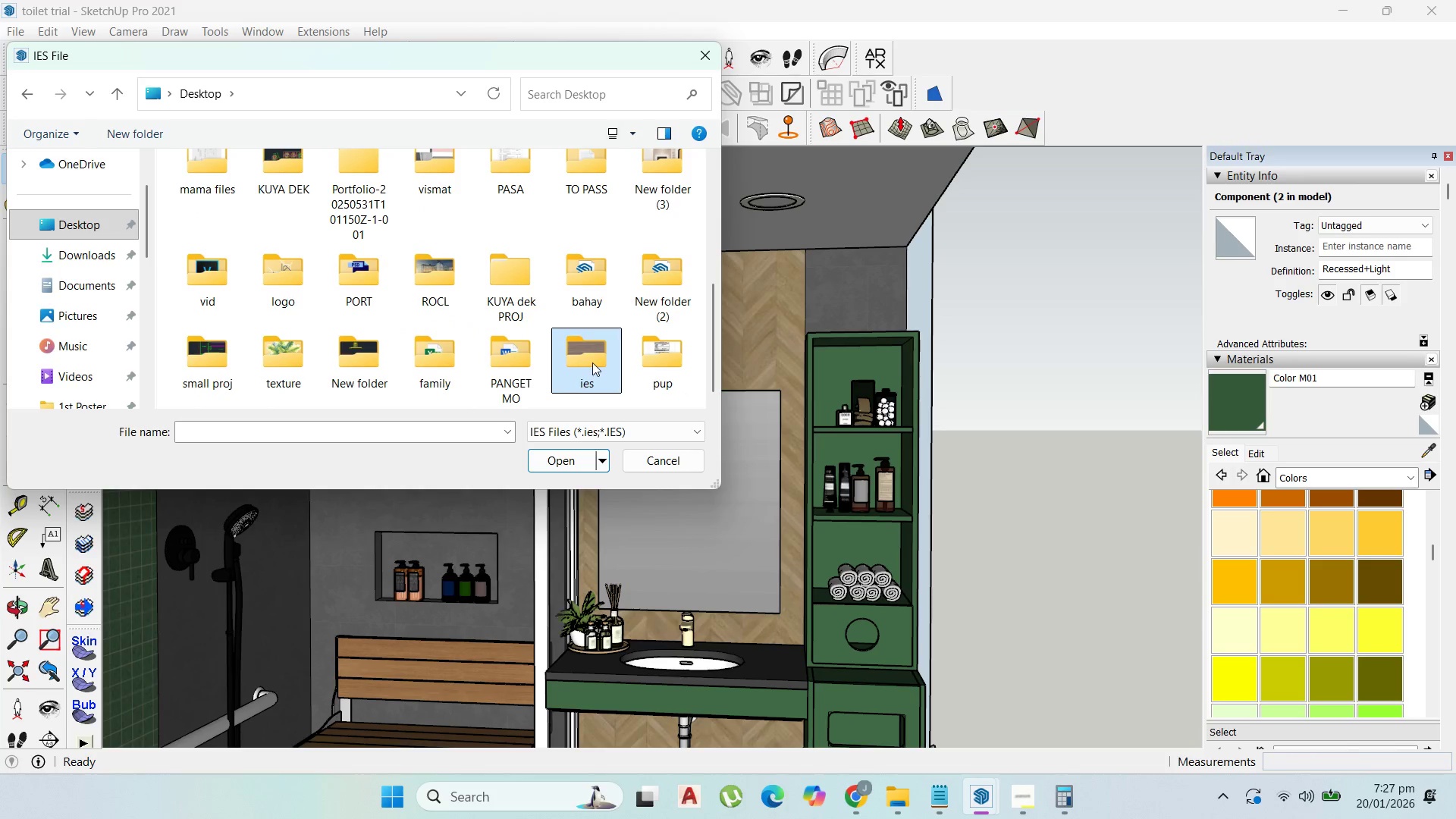 
double_click([592, 362])
 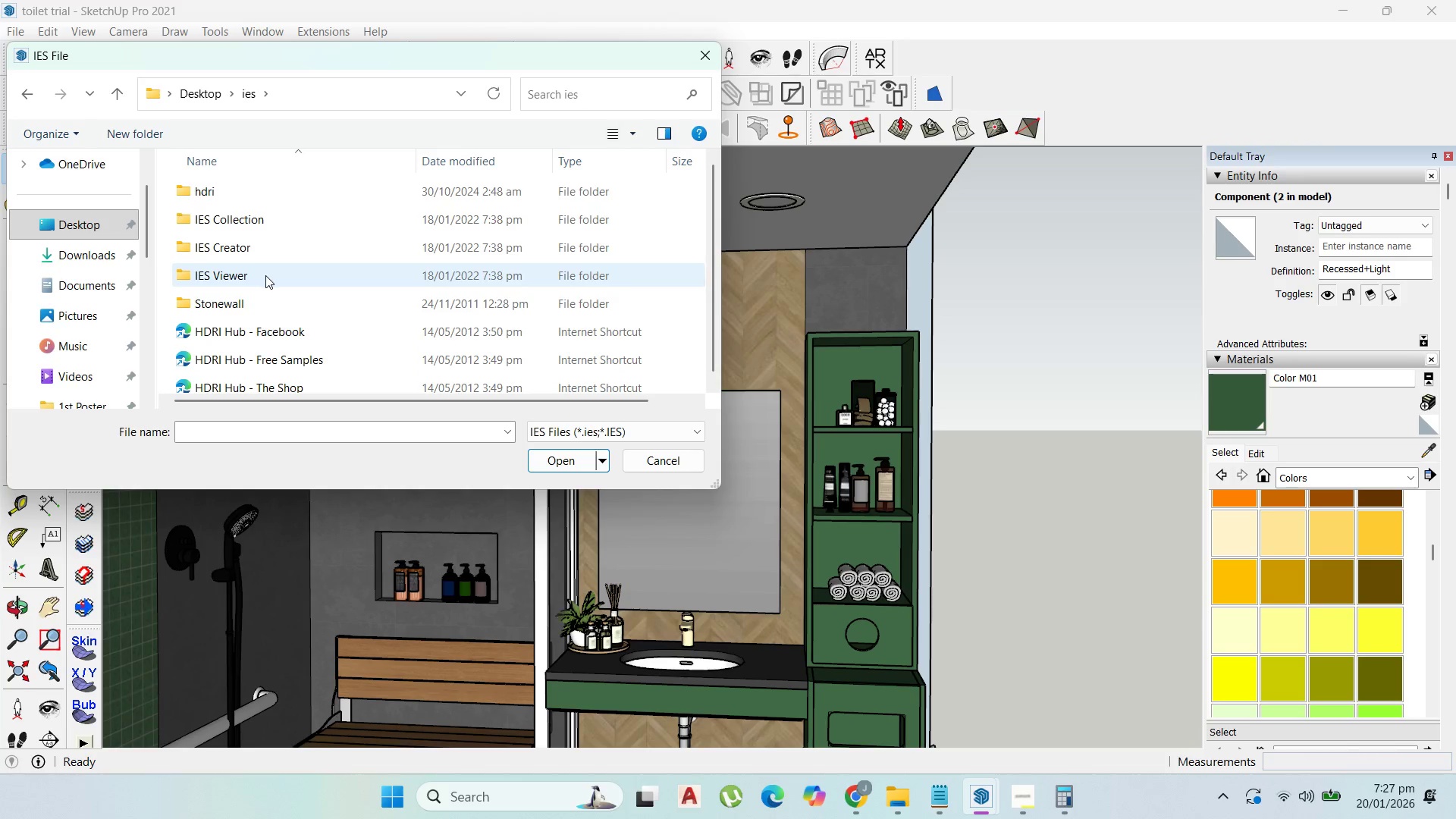 
double_click([234, 191])
 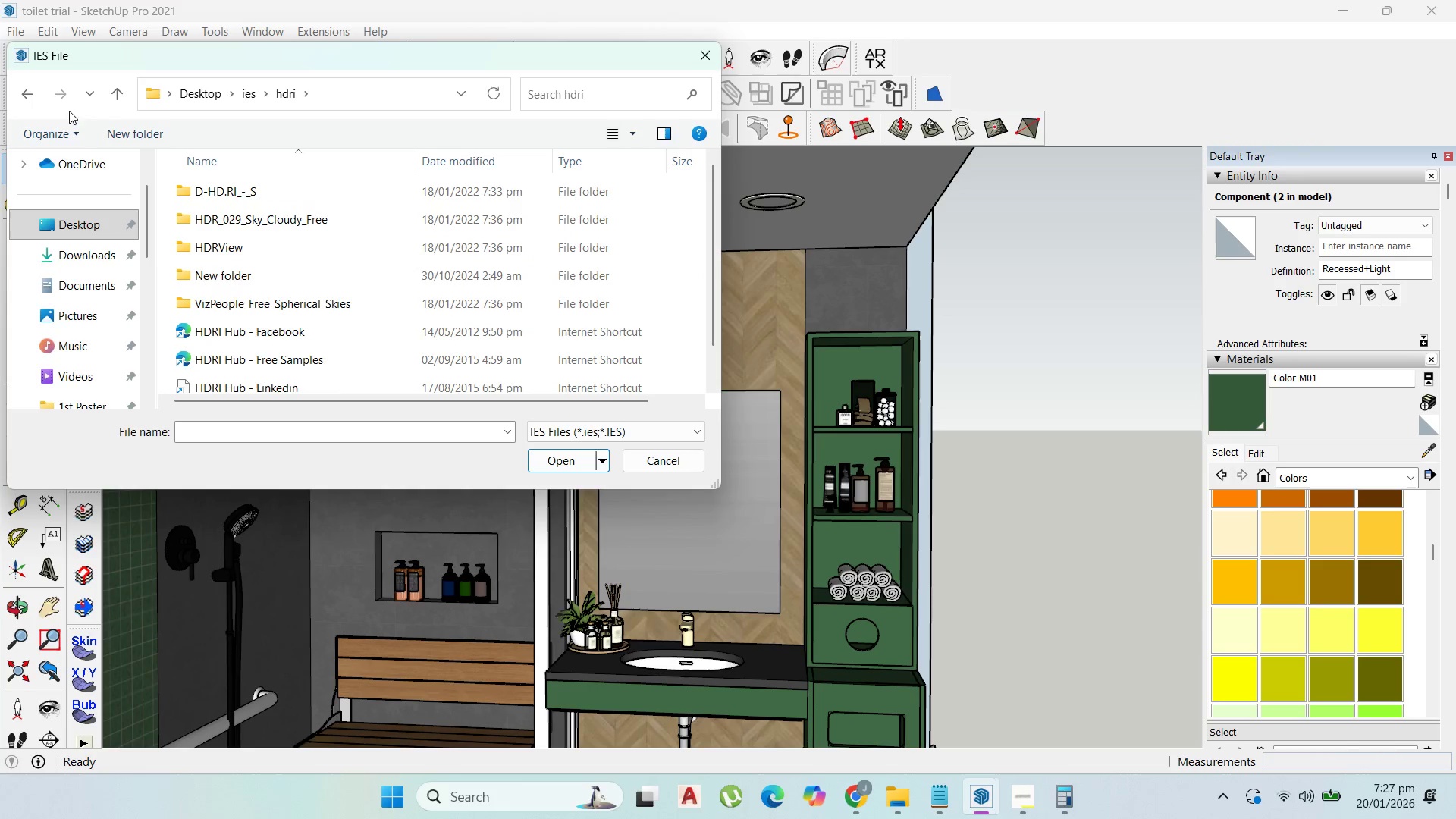 
left_click([36, 96])
 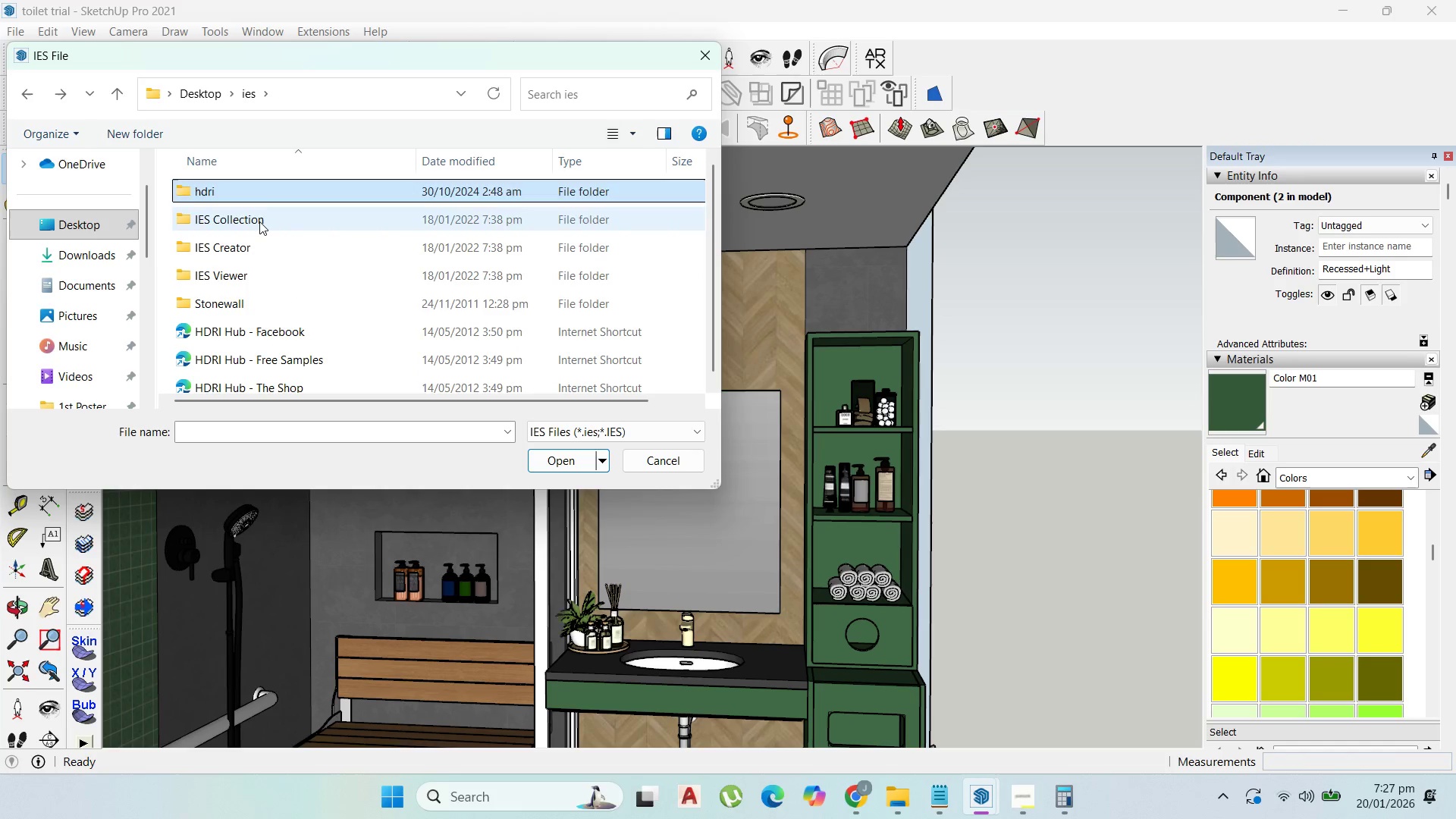 
double_click([259, 221])
 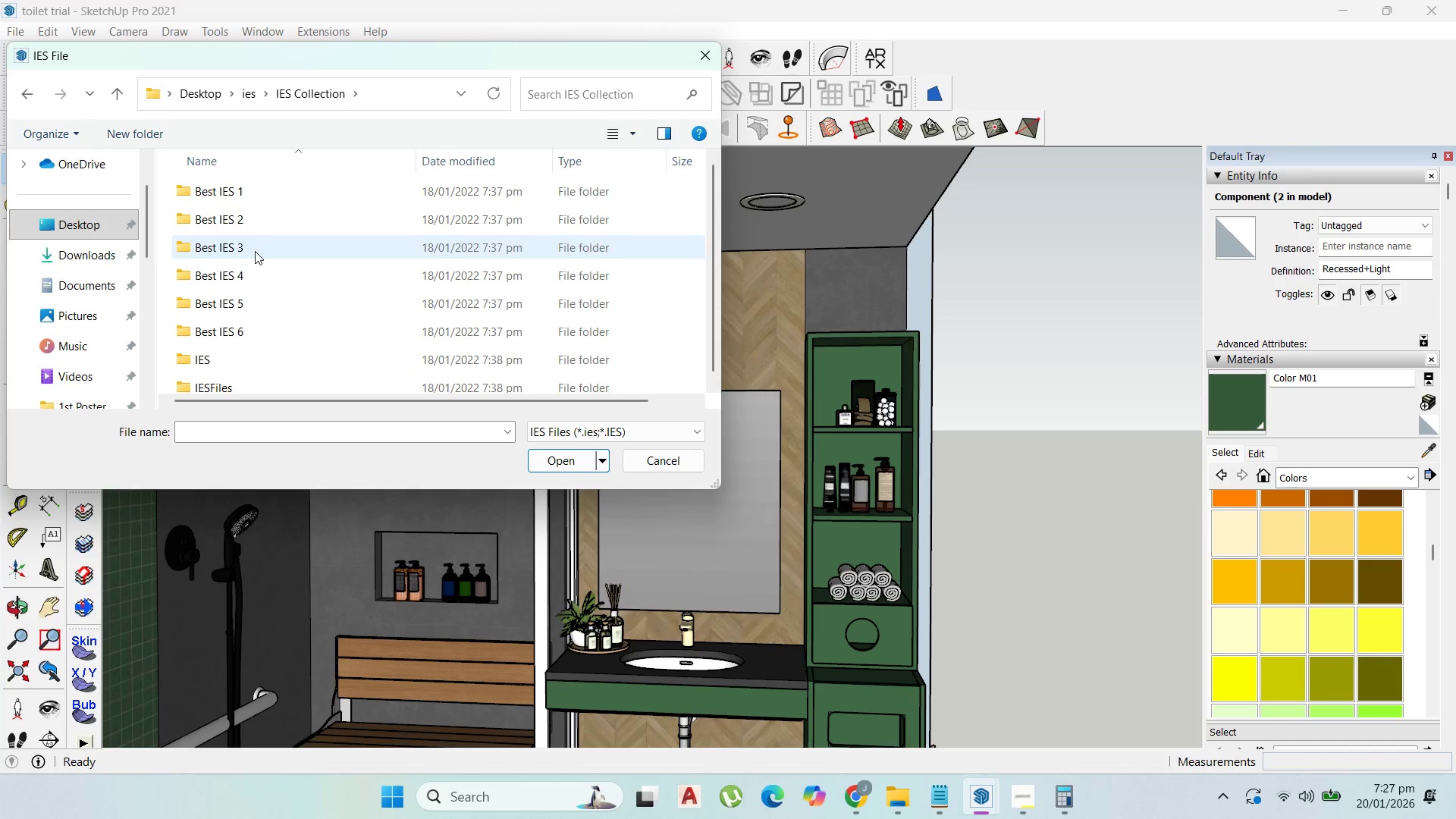 
double_click([255, 252])
 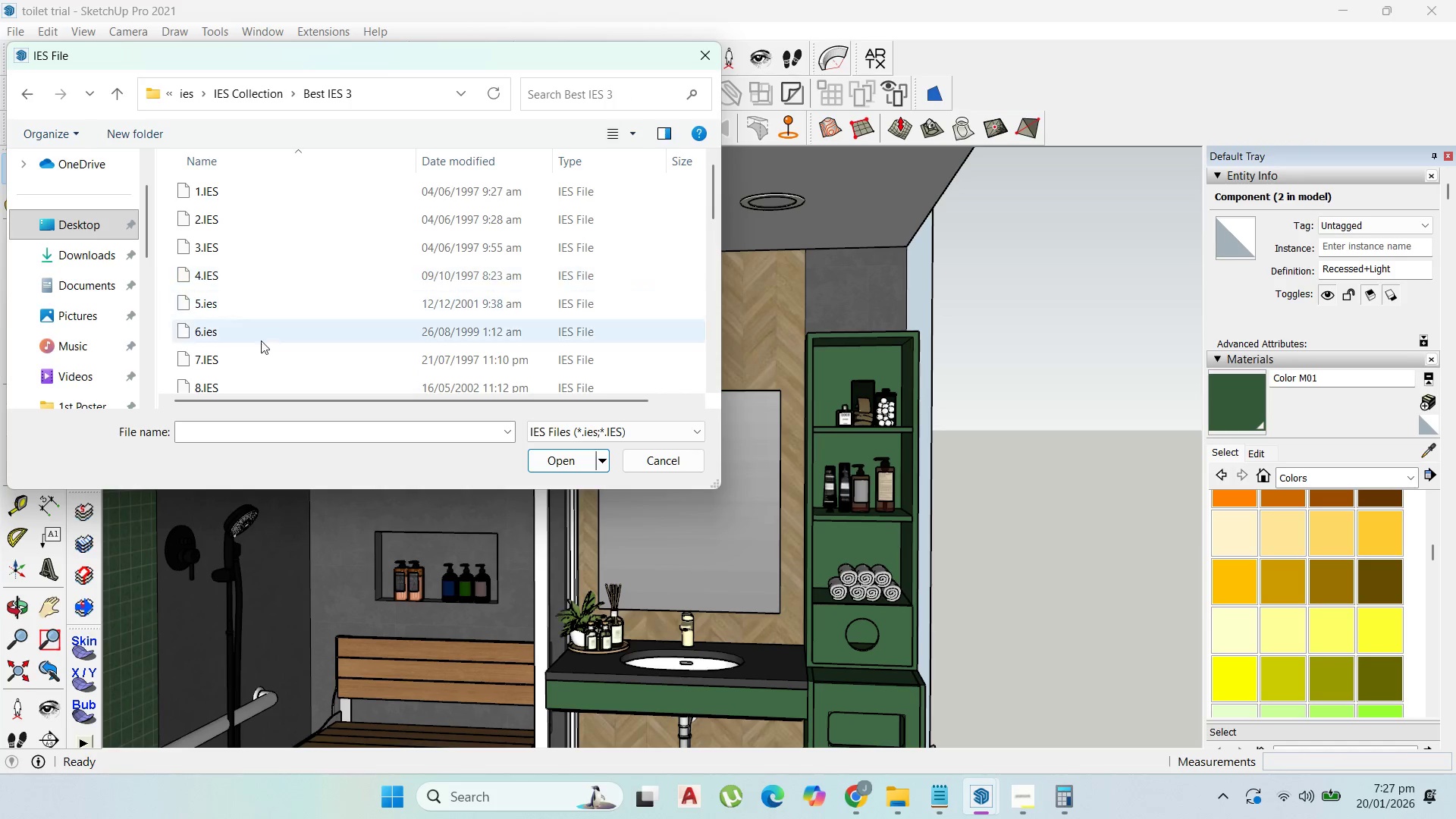 
scroll: coordinate [253, 361], scroll_direction: down, amount: 3.0
 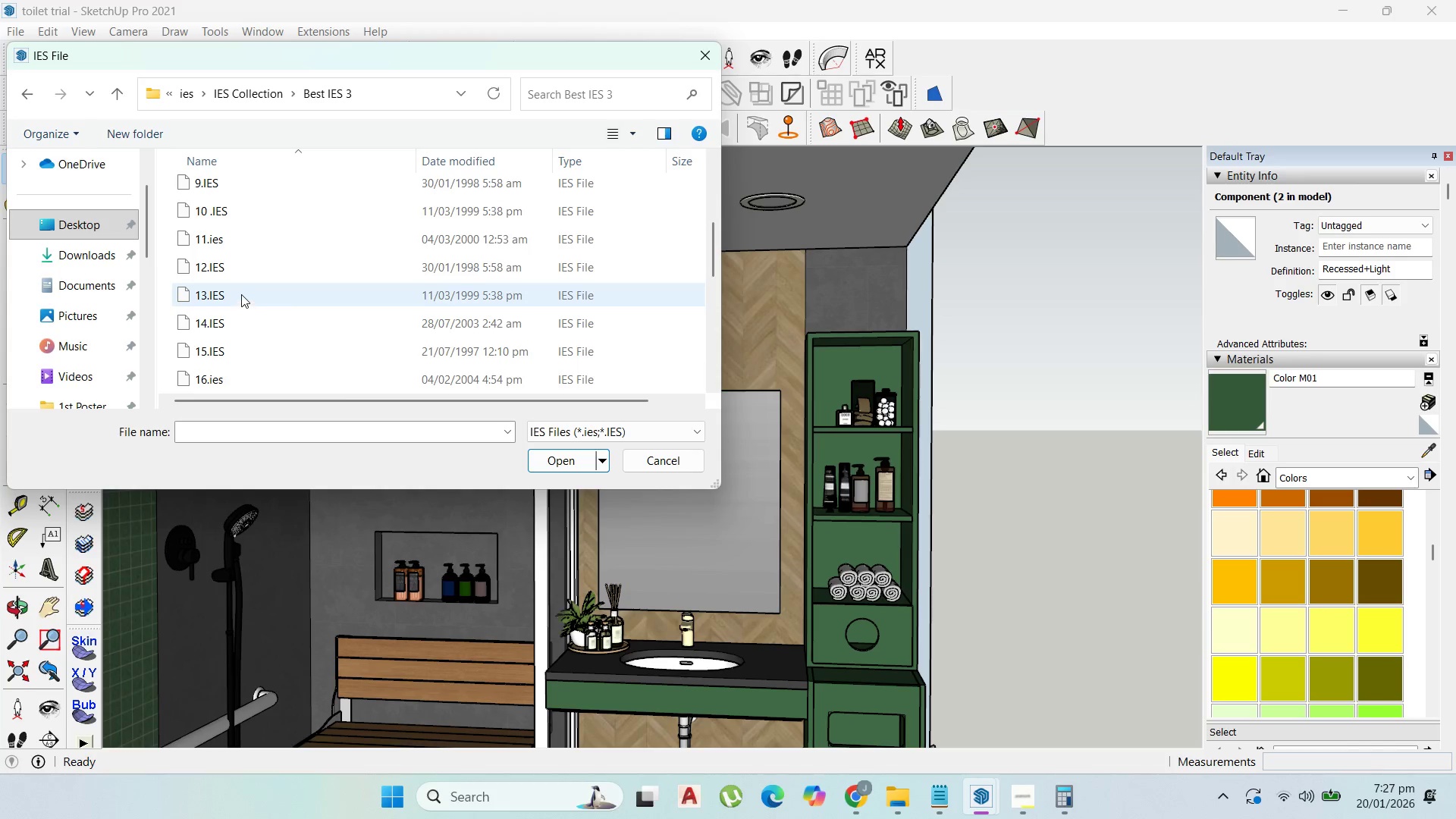 
left_click([242, 273])
 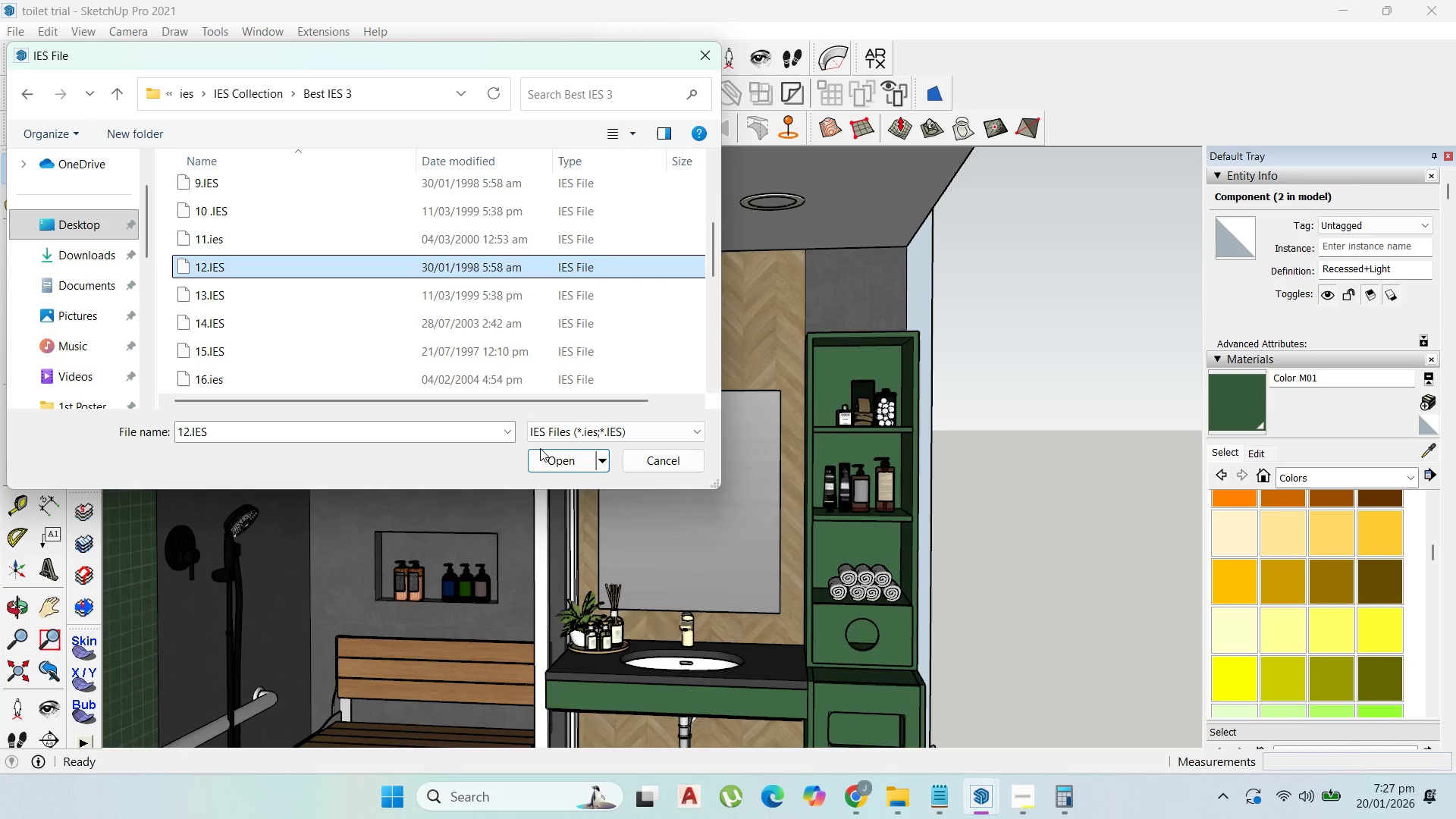 
left_click([548, 455])
 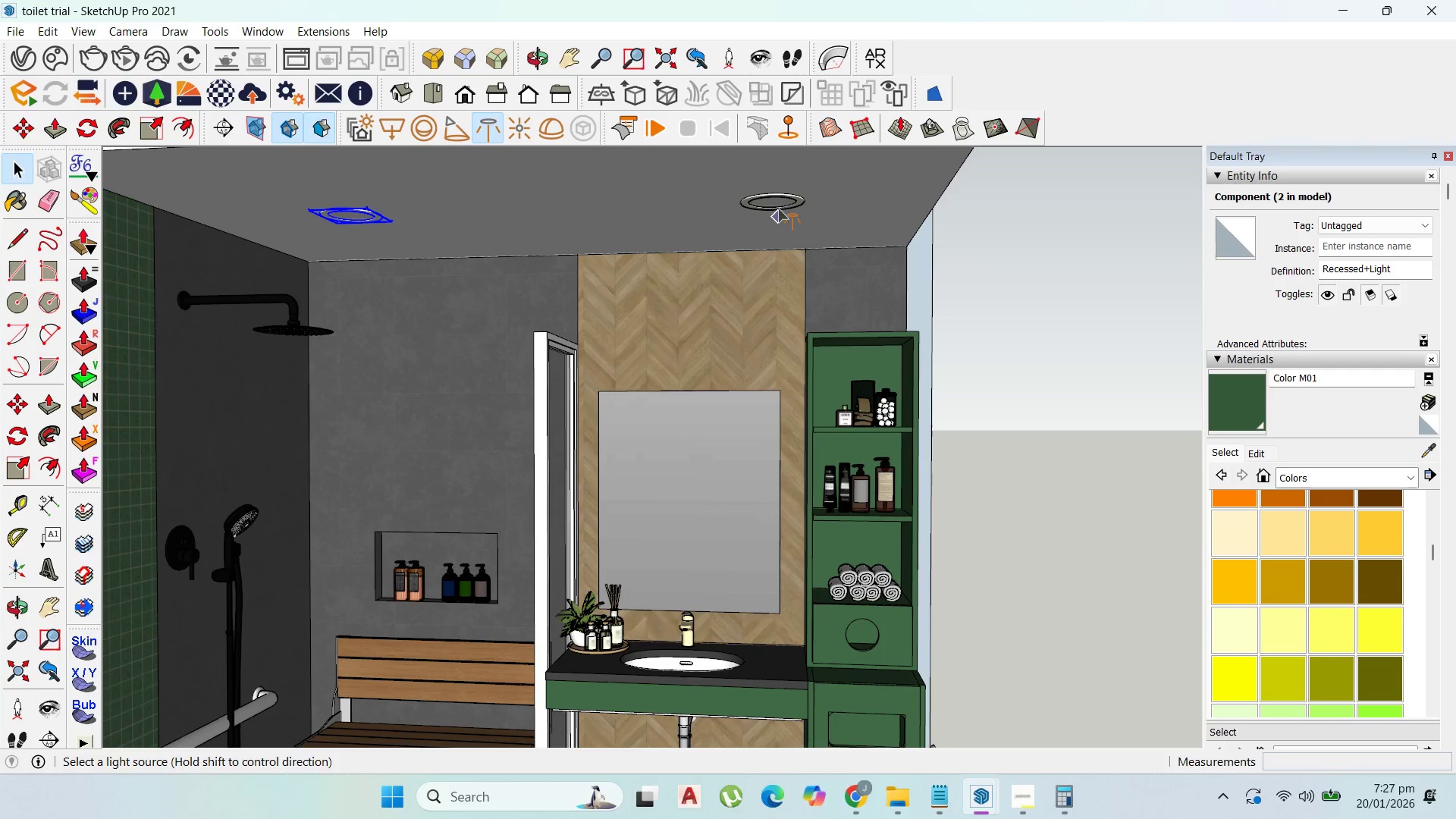 
scroll: coordinate [777, 201], scroll_direction: up, amount: 7.0
 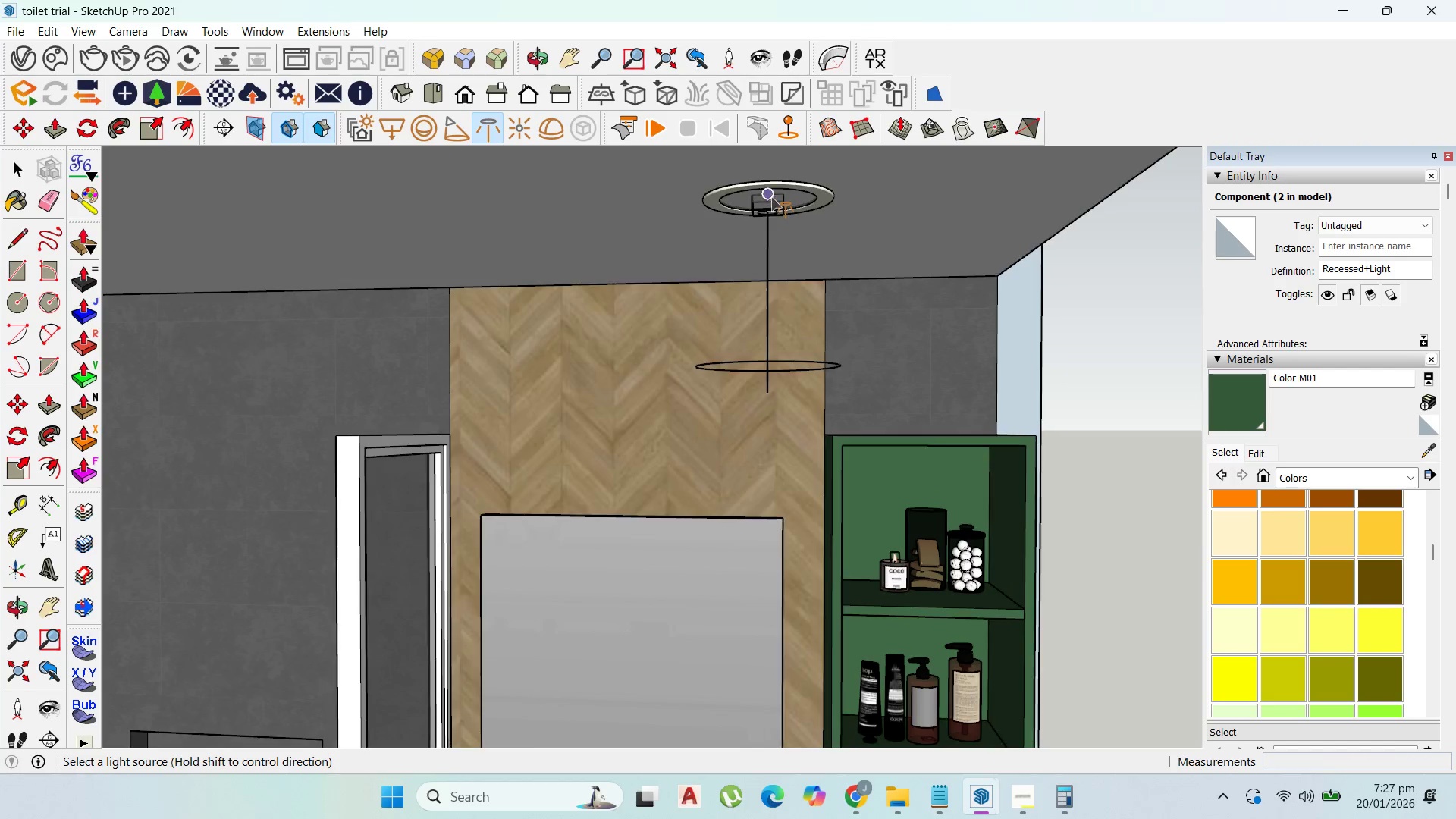 
scroll: coordinate [333, 246], scroll_direction: down, amount: 1.0
 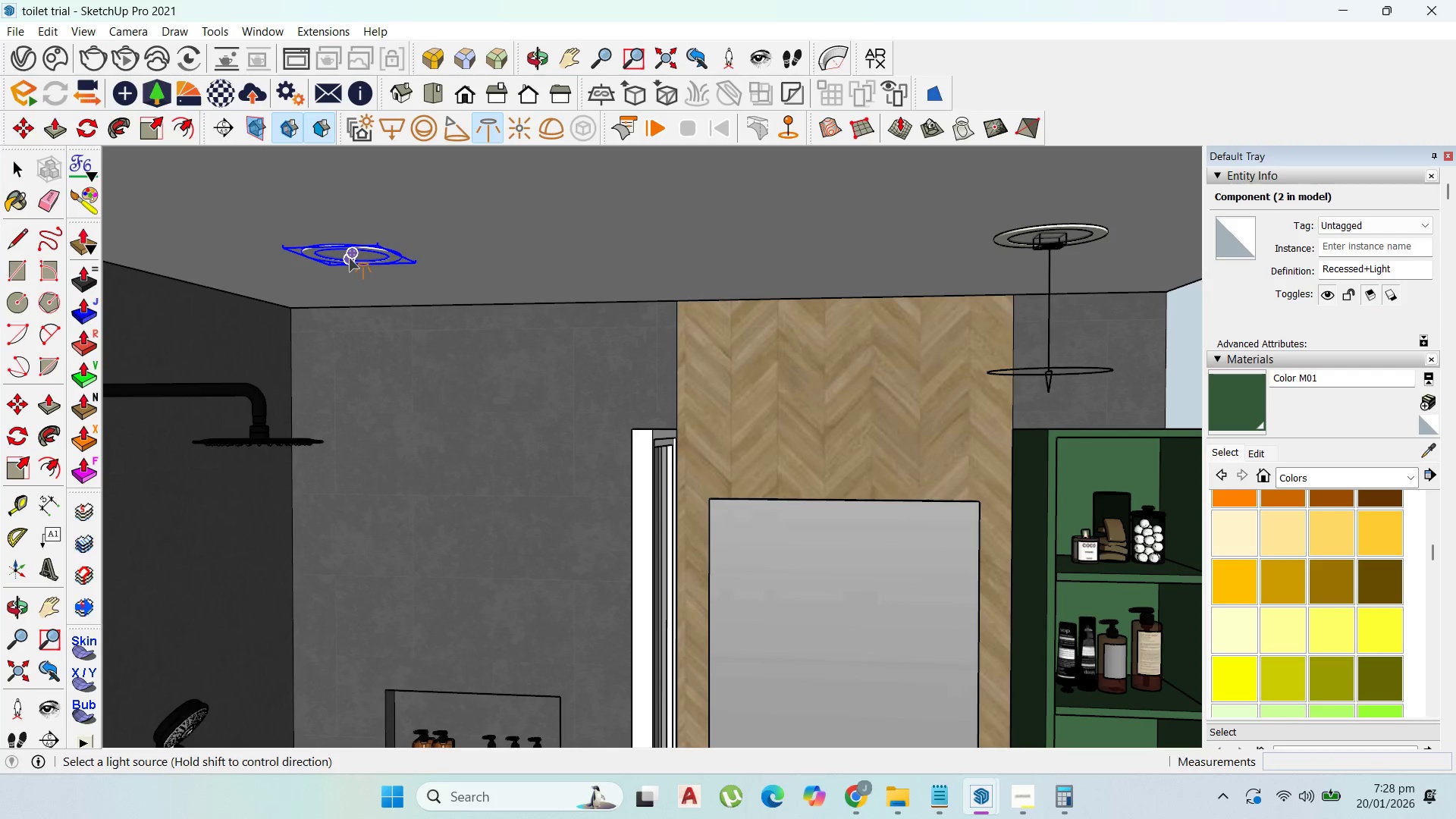 
left_click([350, 258])
 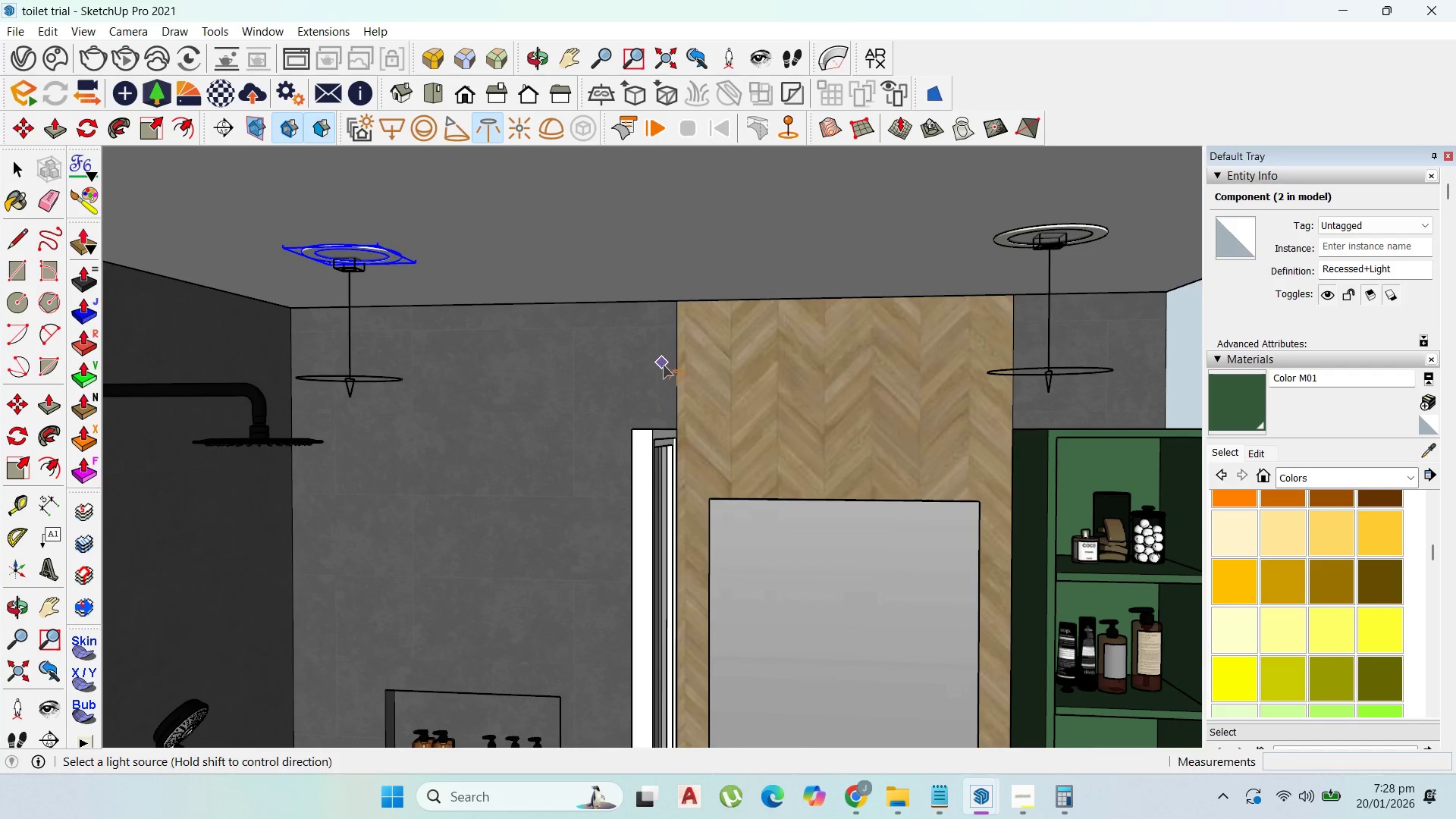 
scroll: coordinate [630, 362], scroll_direction: down, amount: 3.0
 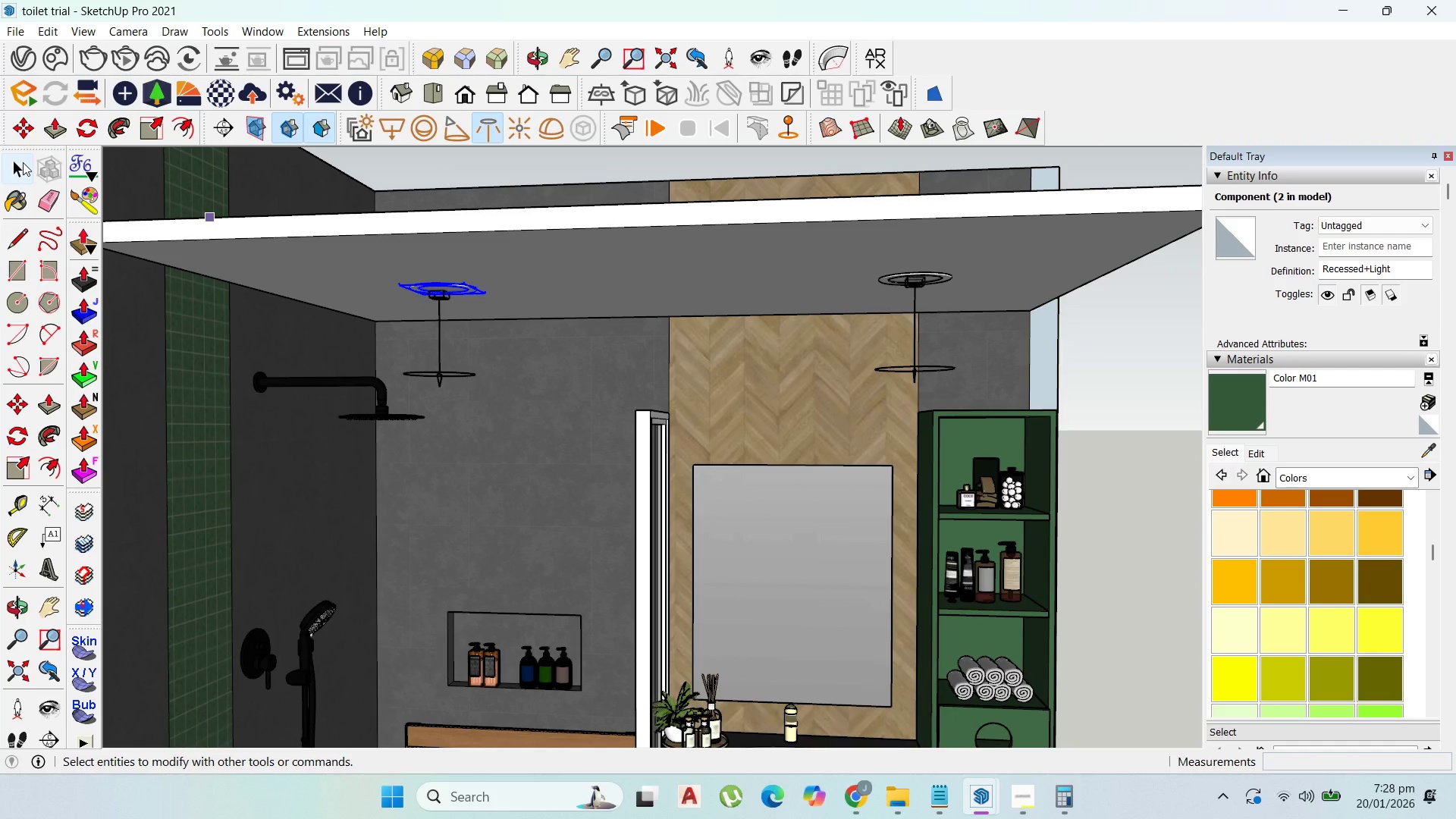 
left_click_drag(start_coordinate=[23, 162], to_coordinate=[35, 168])
 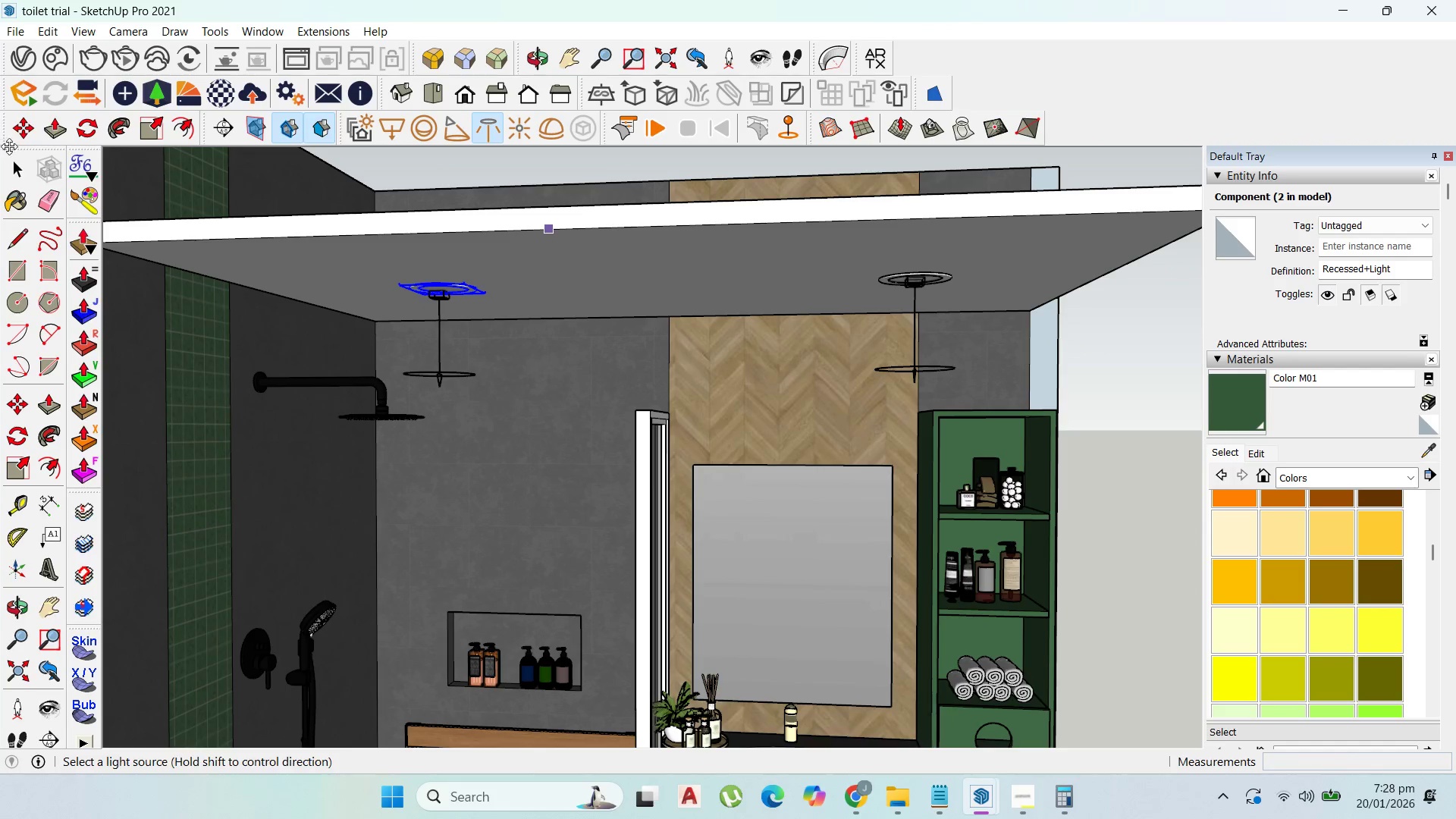 
left_click([22, 164])
 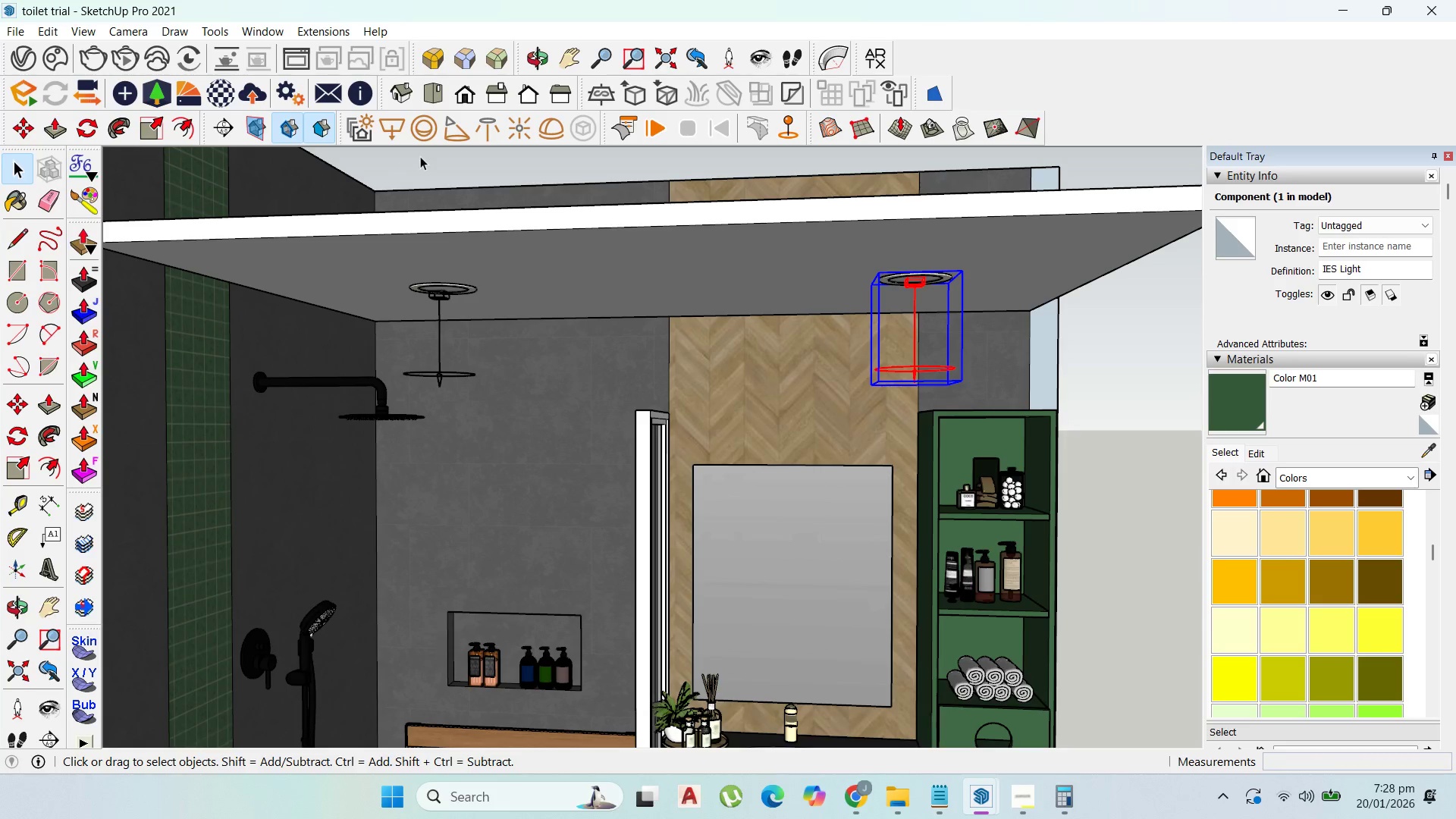 
left_click([1083, 392])
 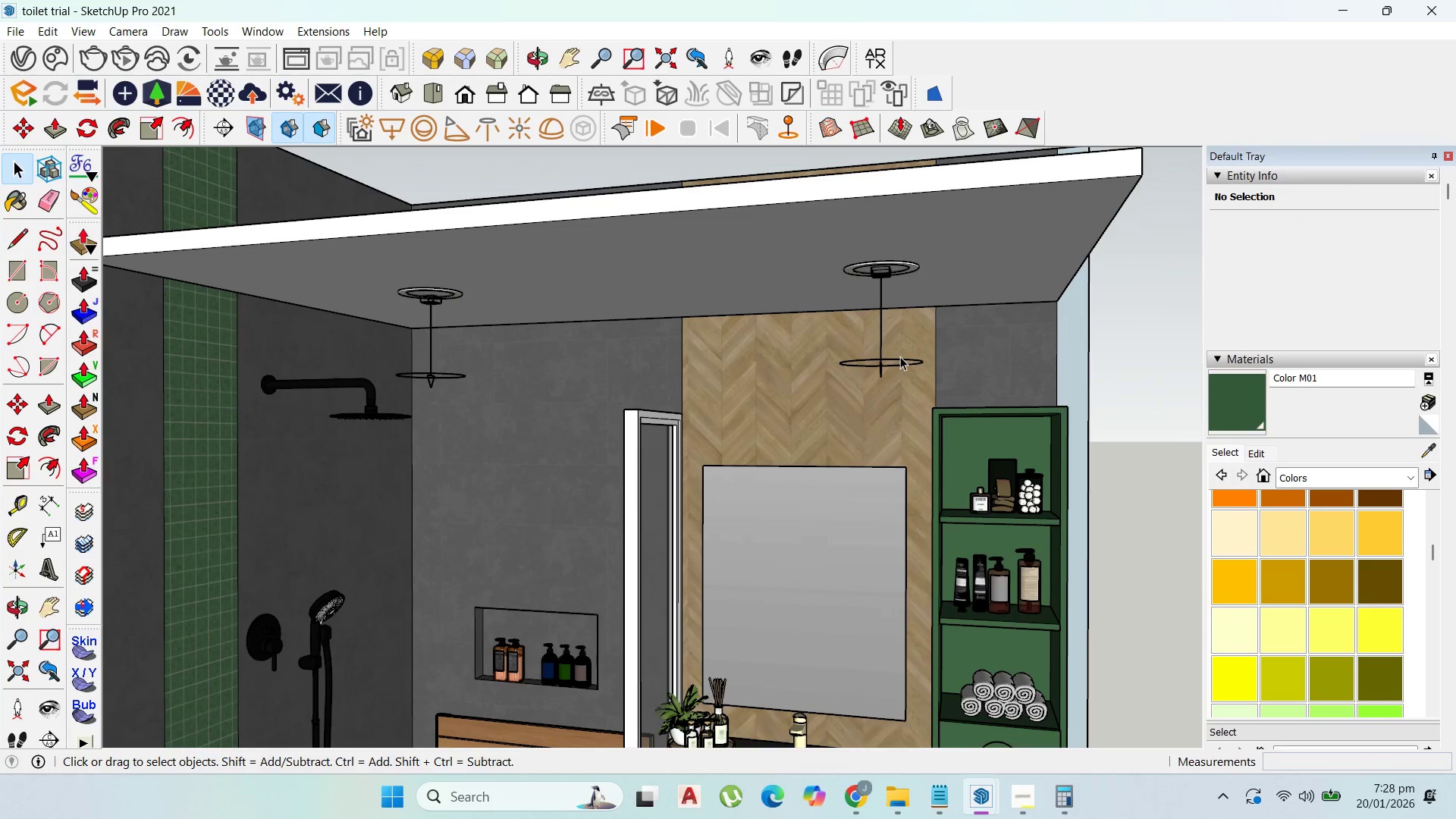 
scroll: coordinate [625, 287], scroll_direction: down, amount: 3.0